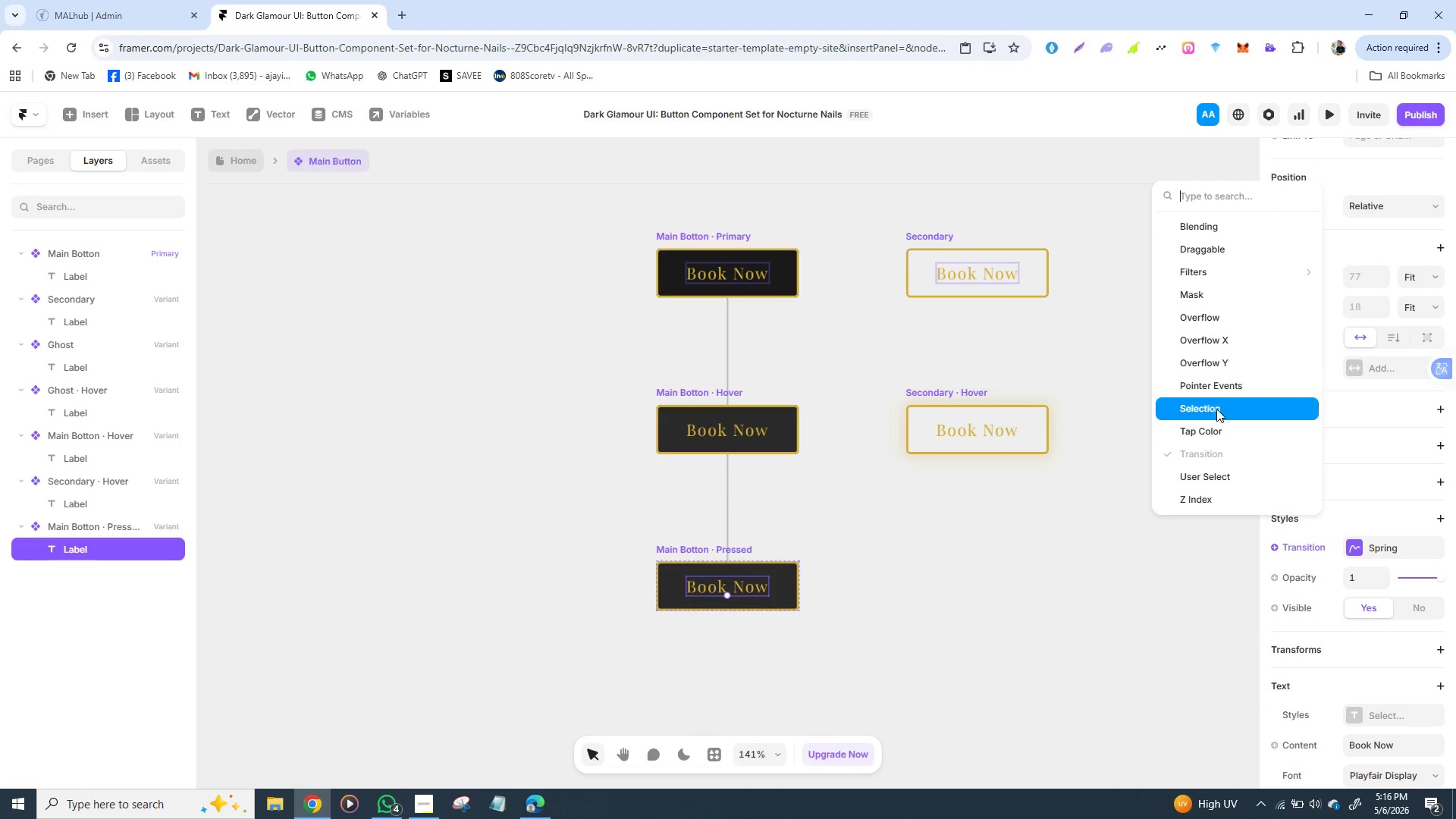 
wait(9.2)
 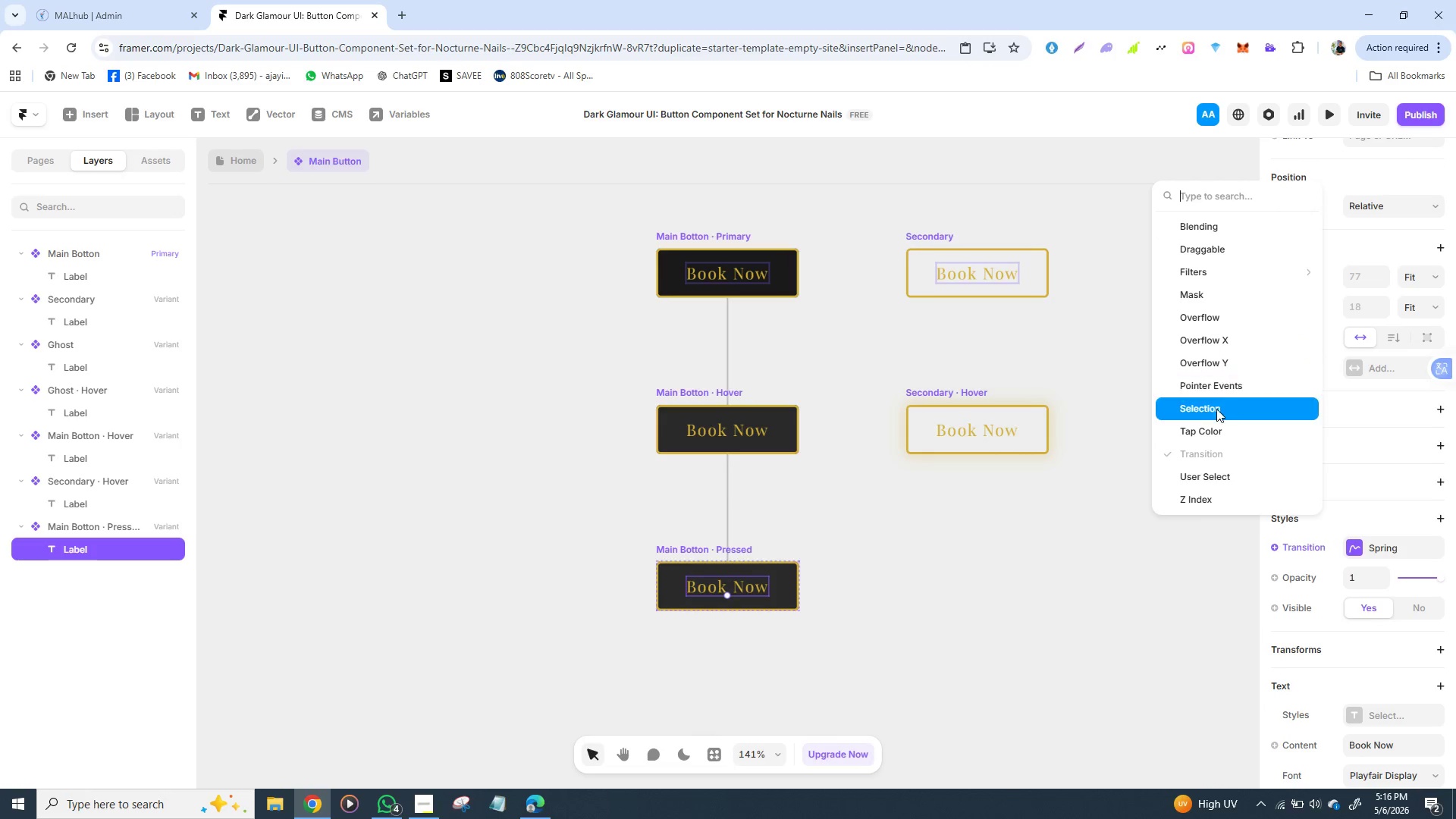 
left_click([1227, 452])
 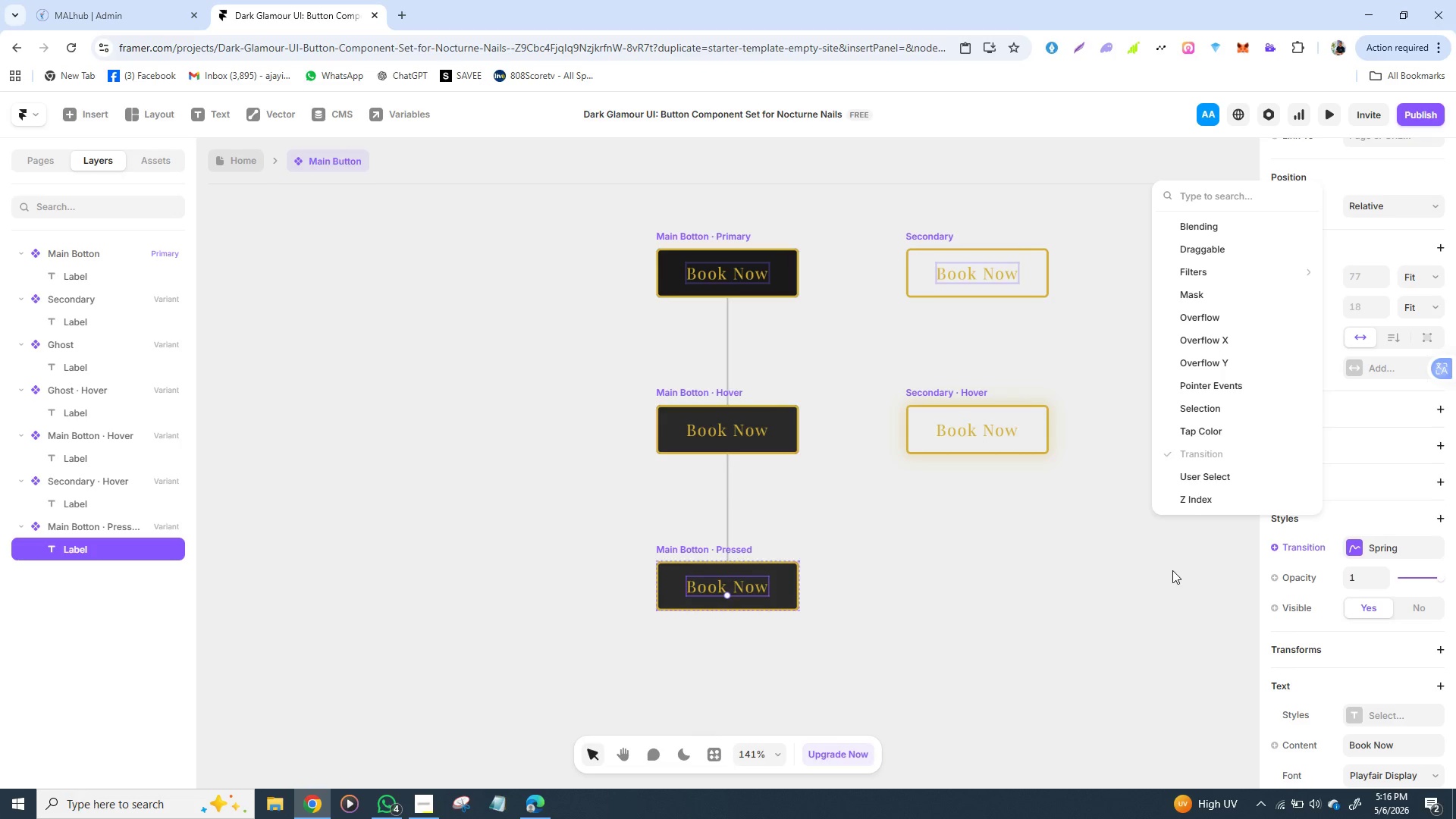 
left_click([1172, 570])
 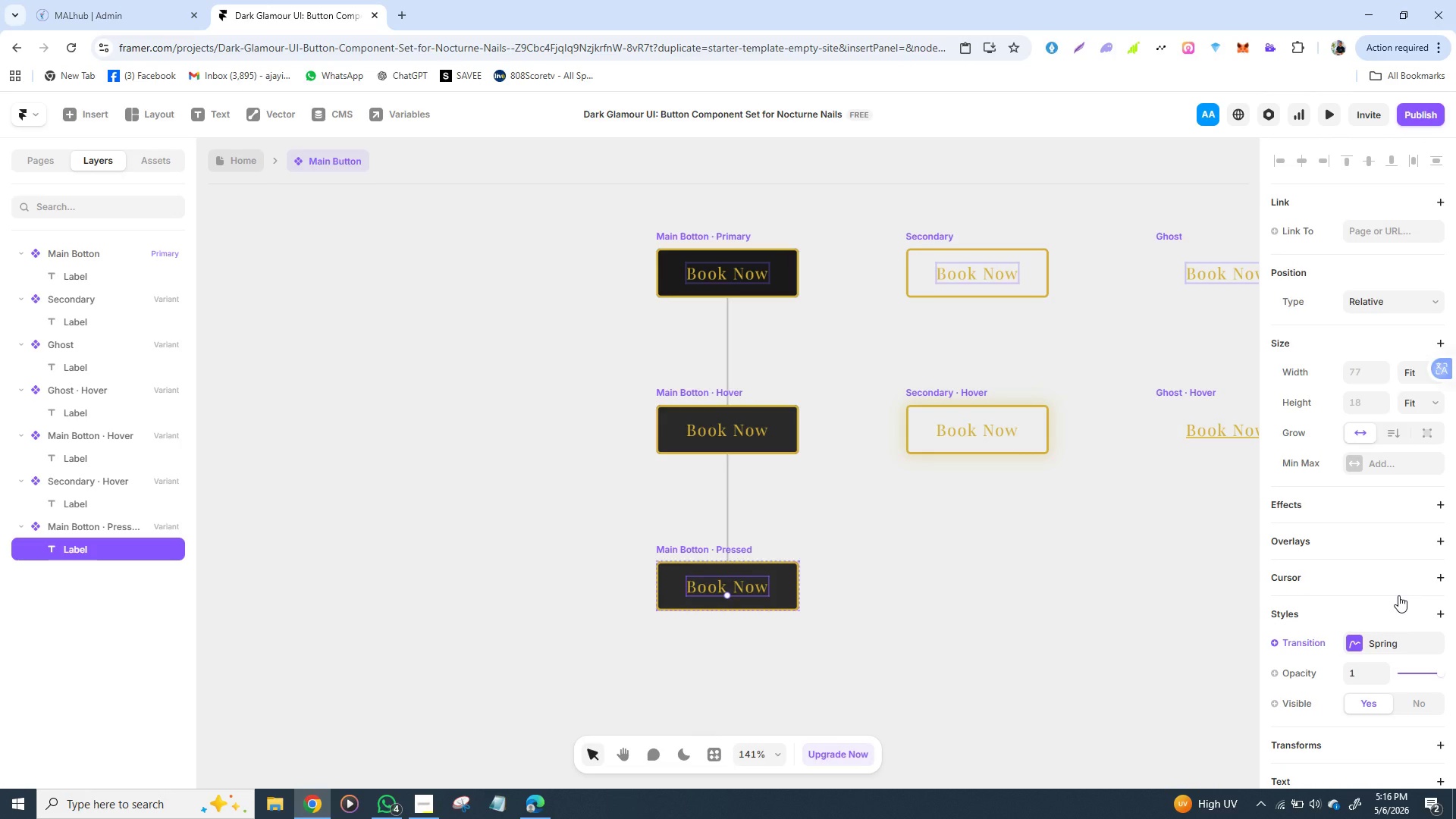 
wait(44.11)
 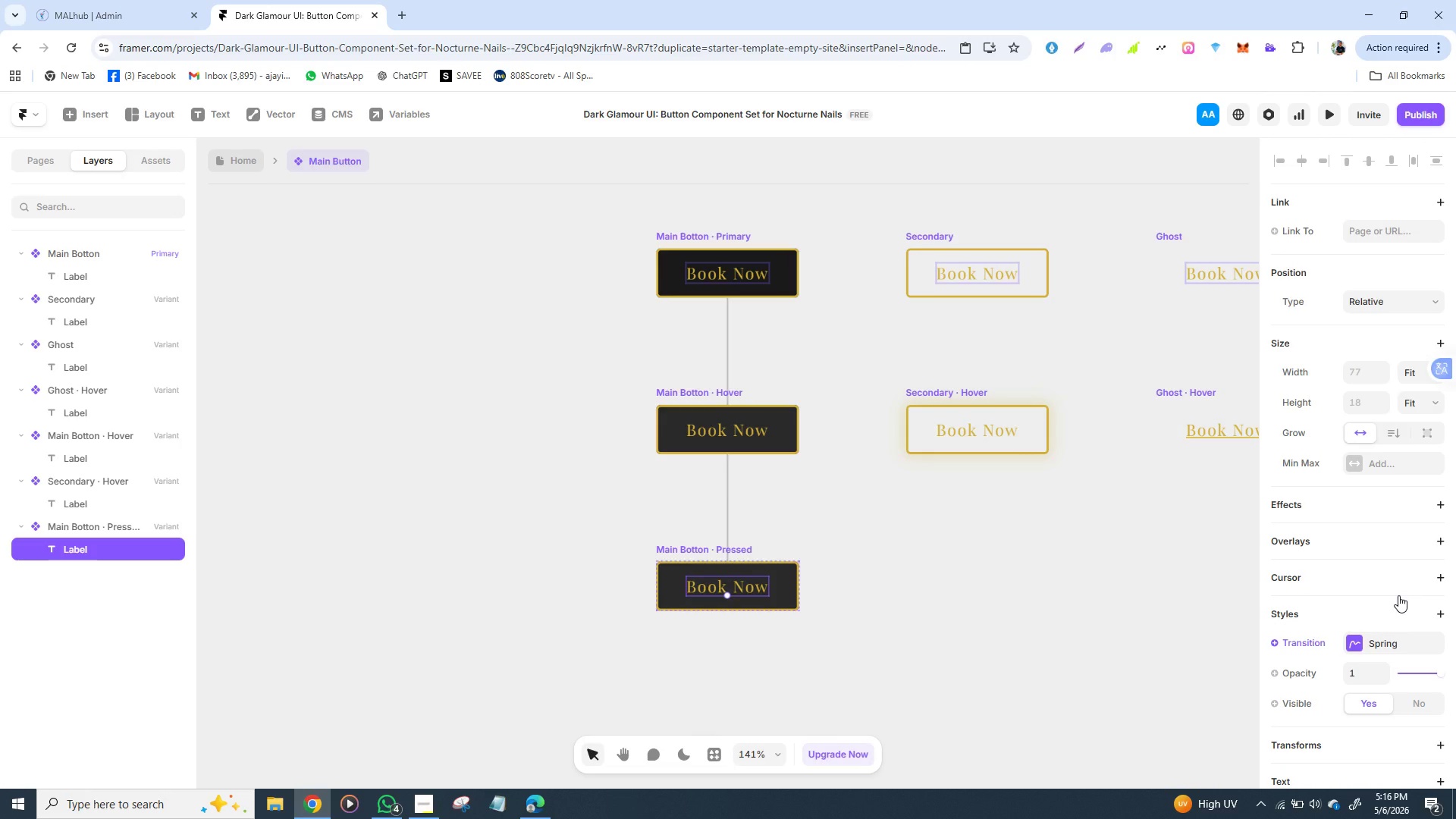 
mouse_move([1348, 557])
 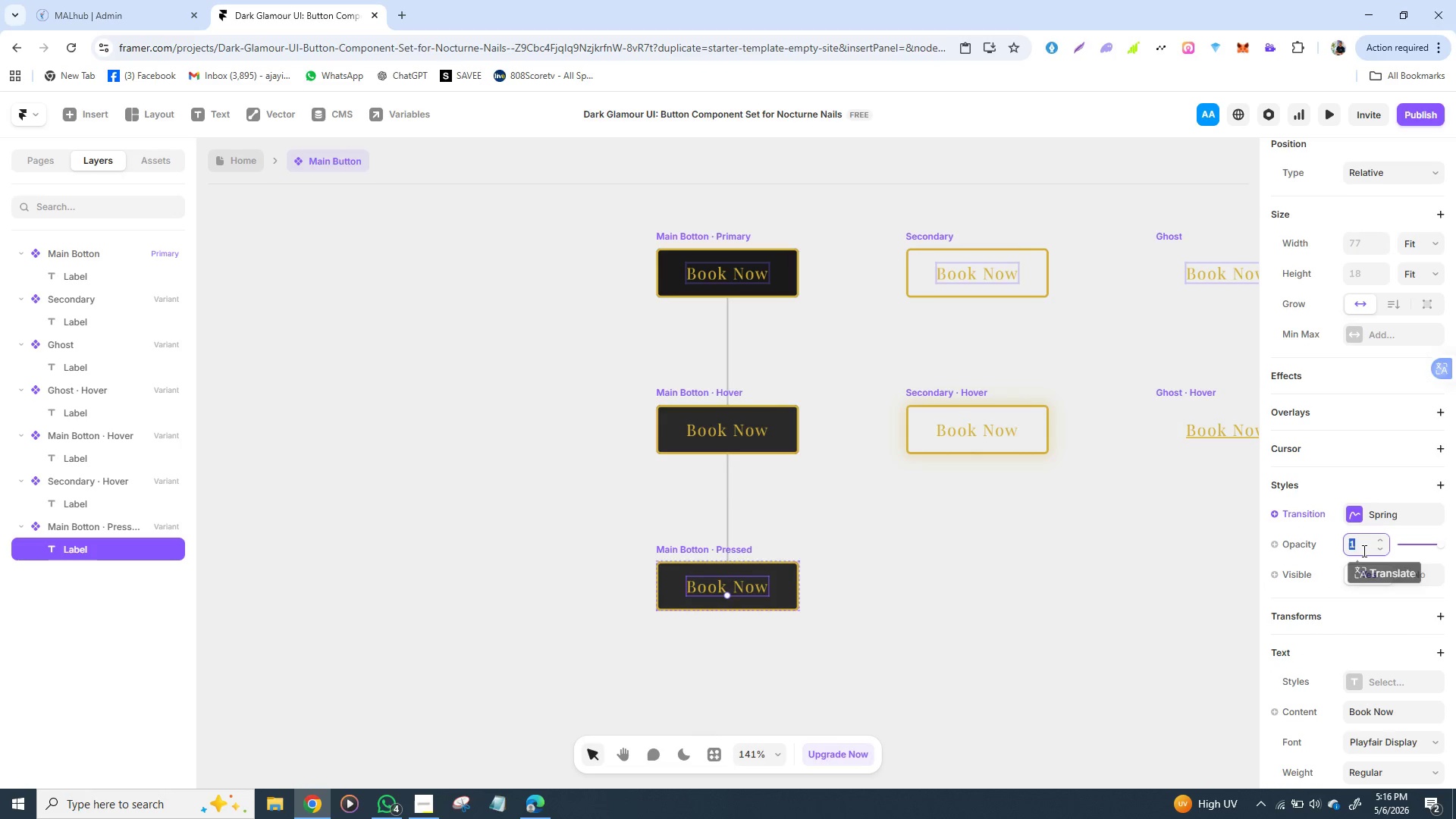 
left_click([1363, 551])
 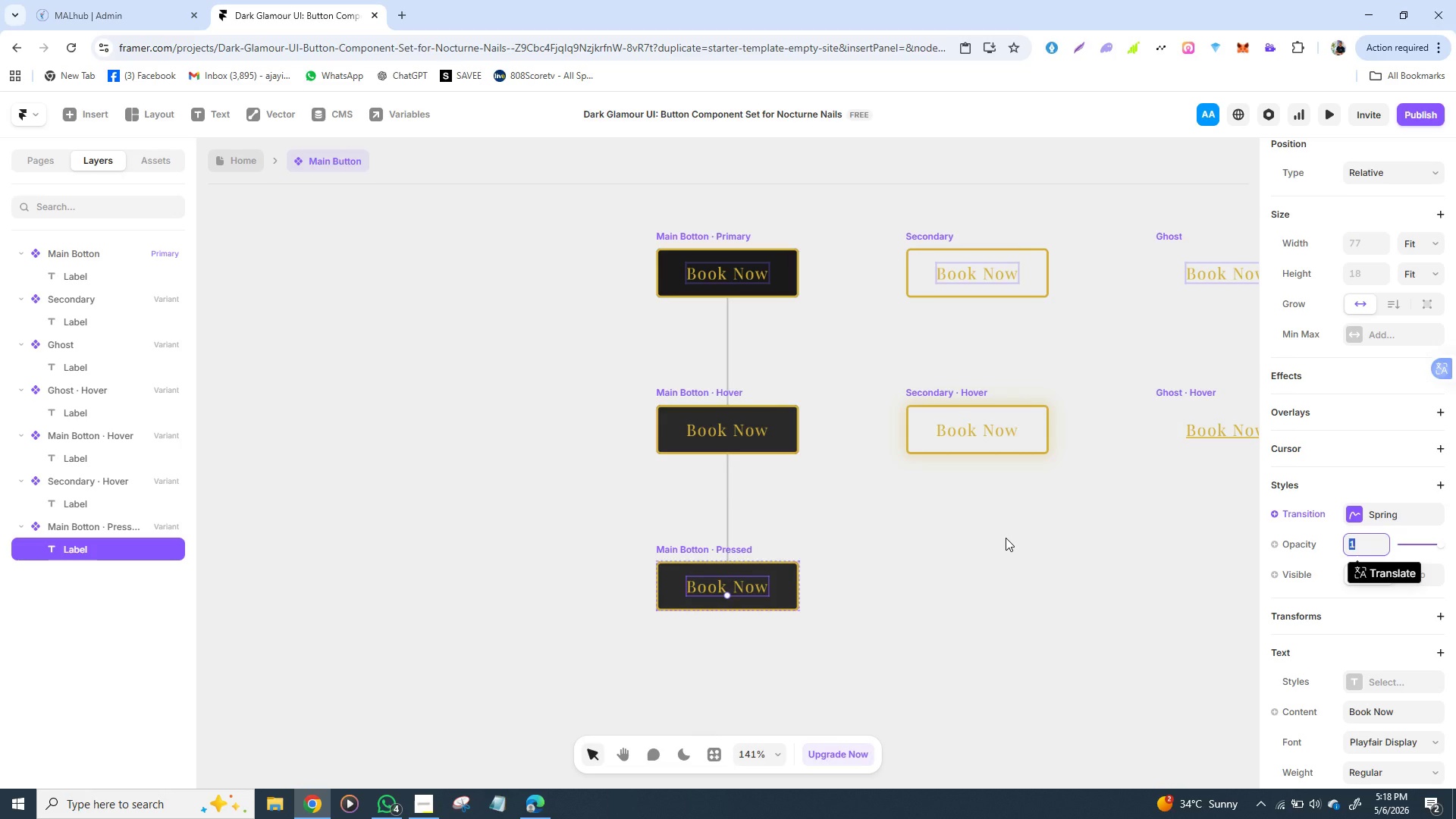 
wait(124.62)
 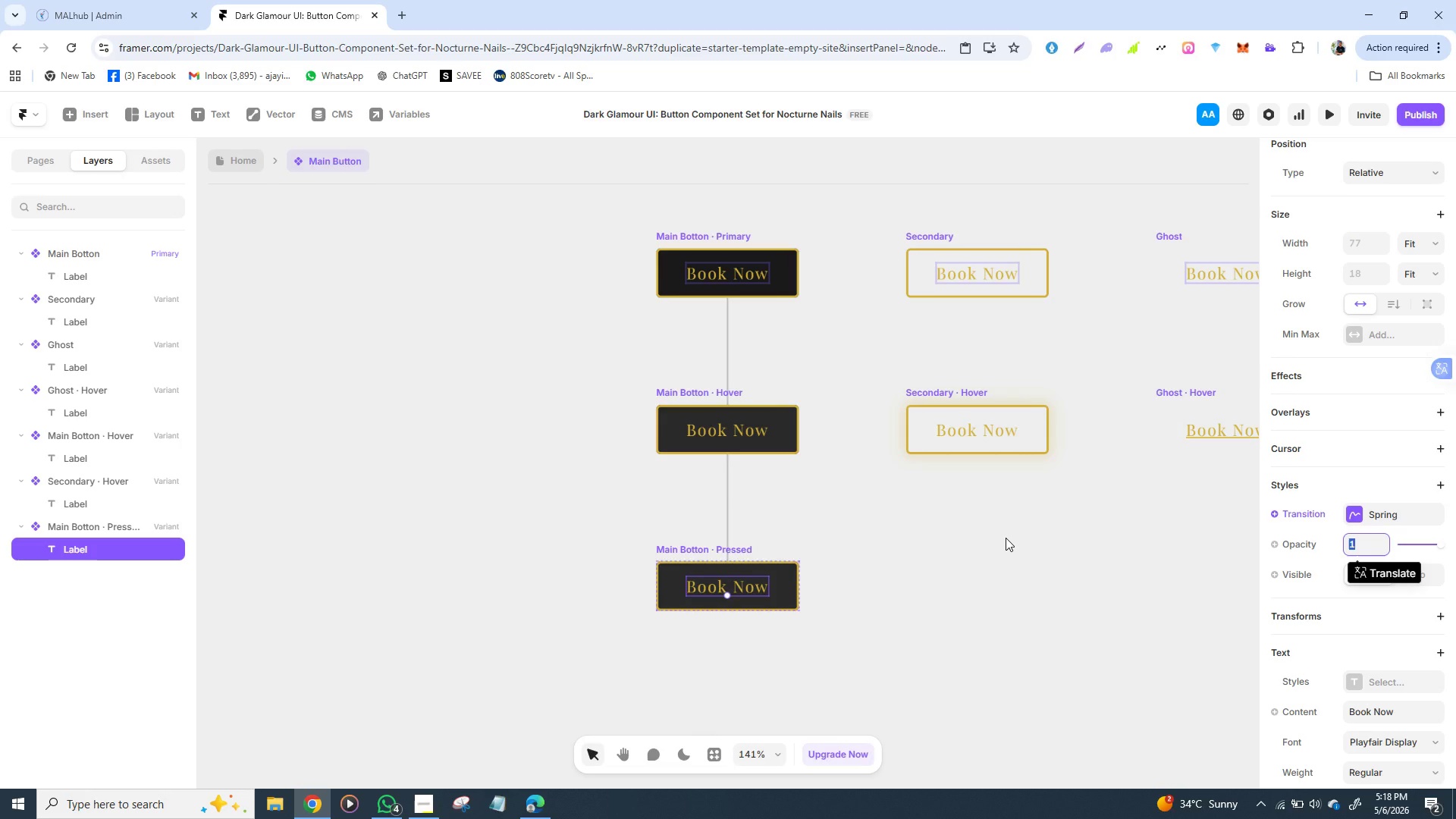 
left_click([792, 576])
 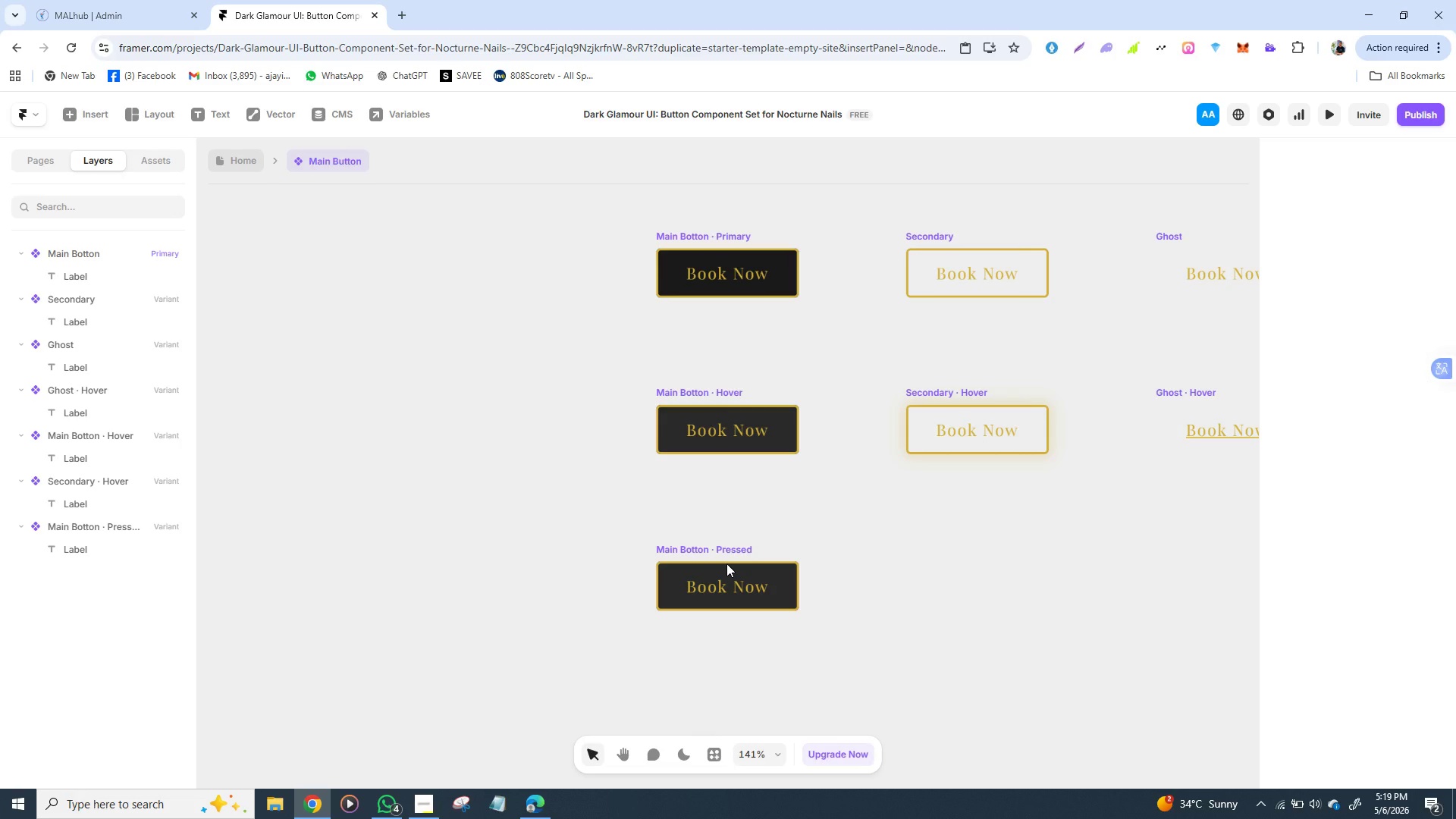 
left_click([726, 563])
 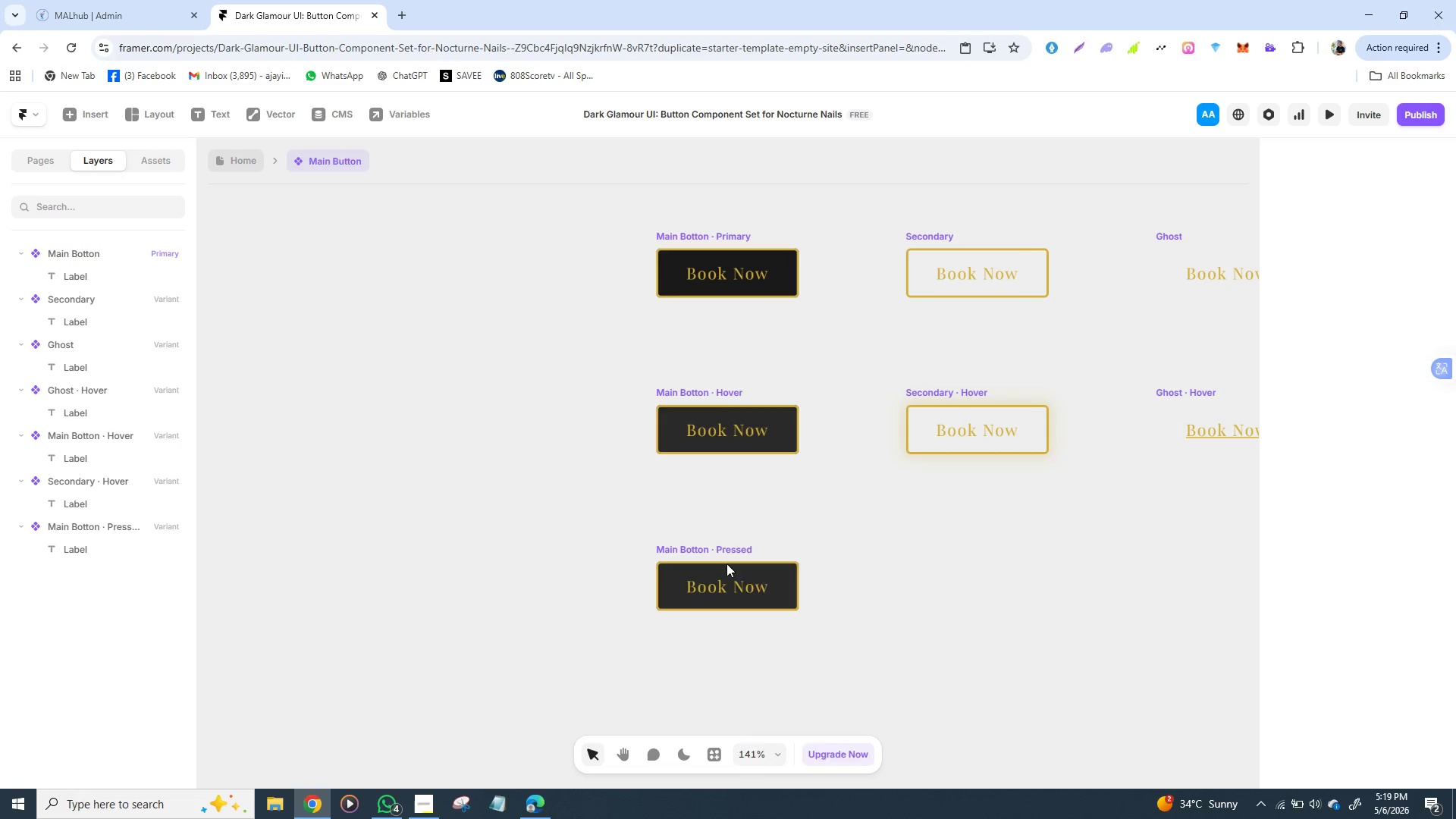 
right_click([726, 563])
 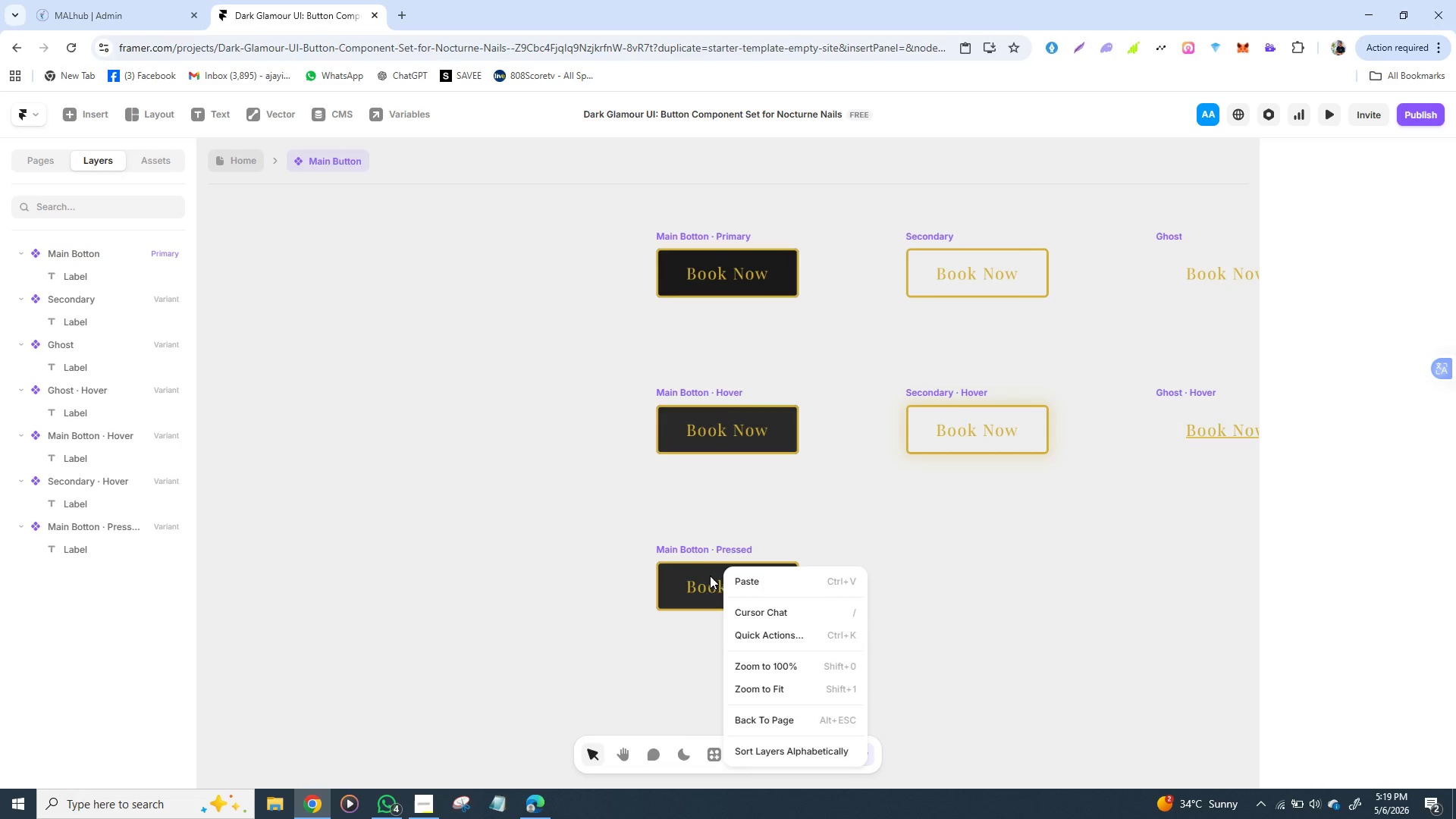 
left_click([705, 581])
 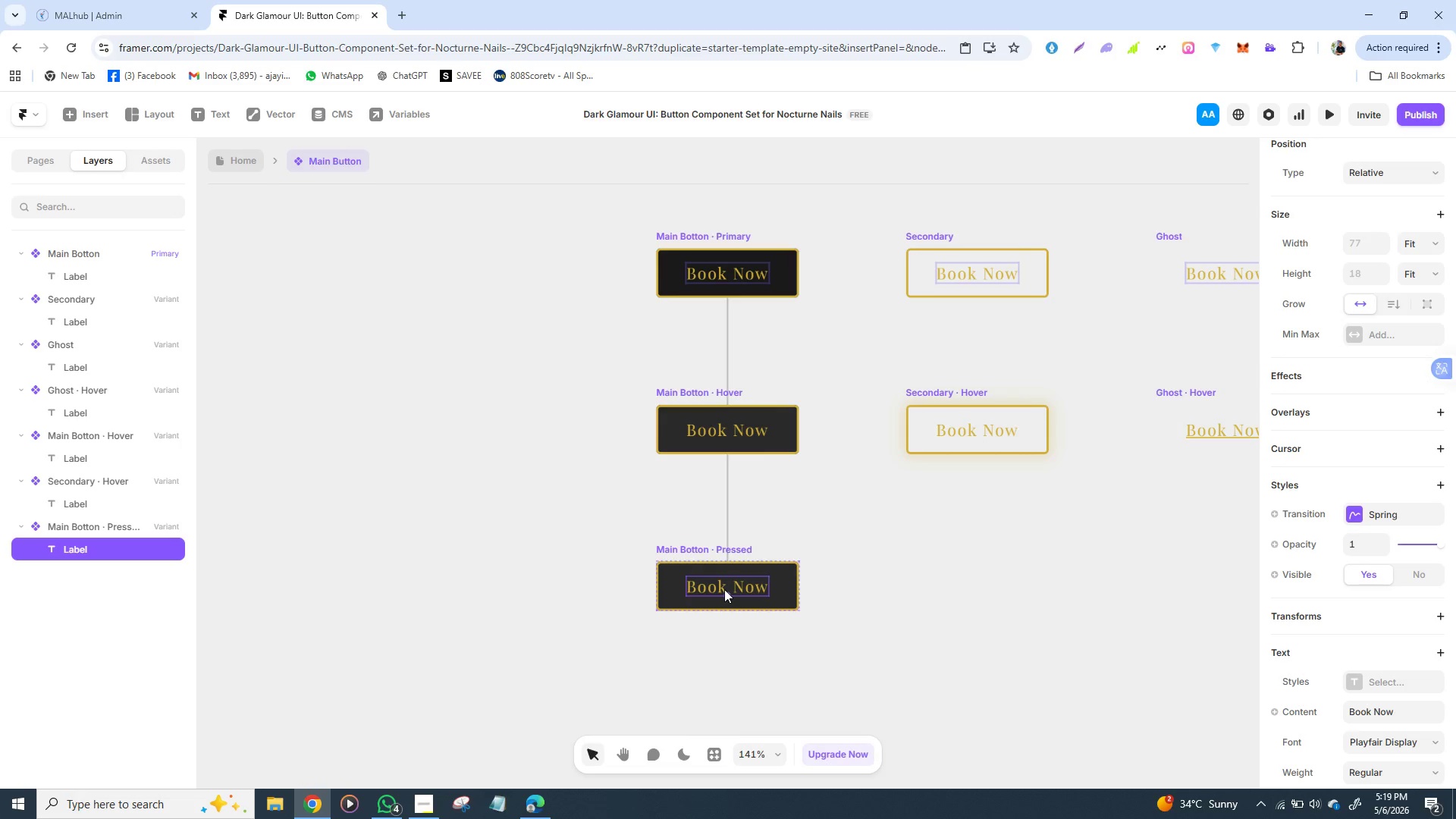 
left_click([724, 589])
 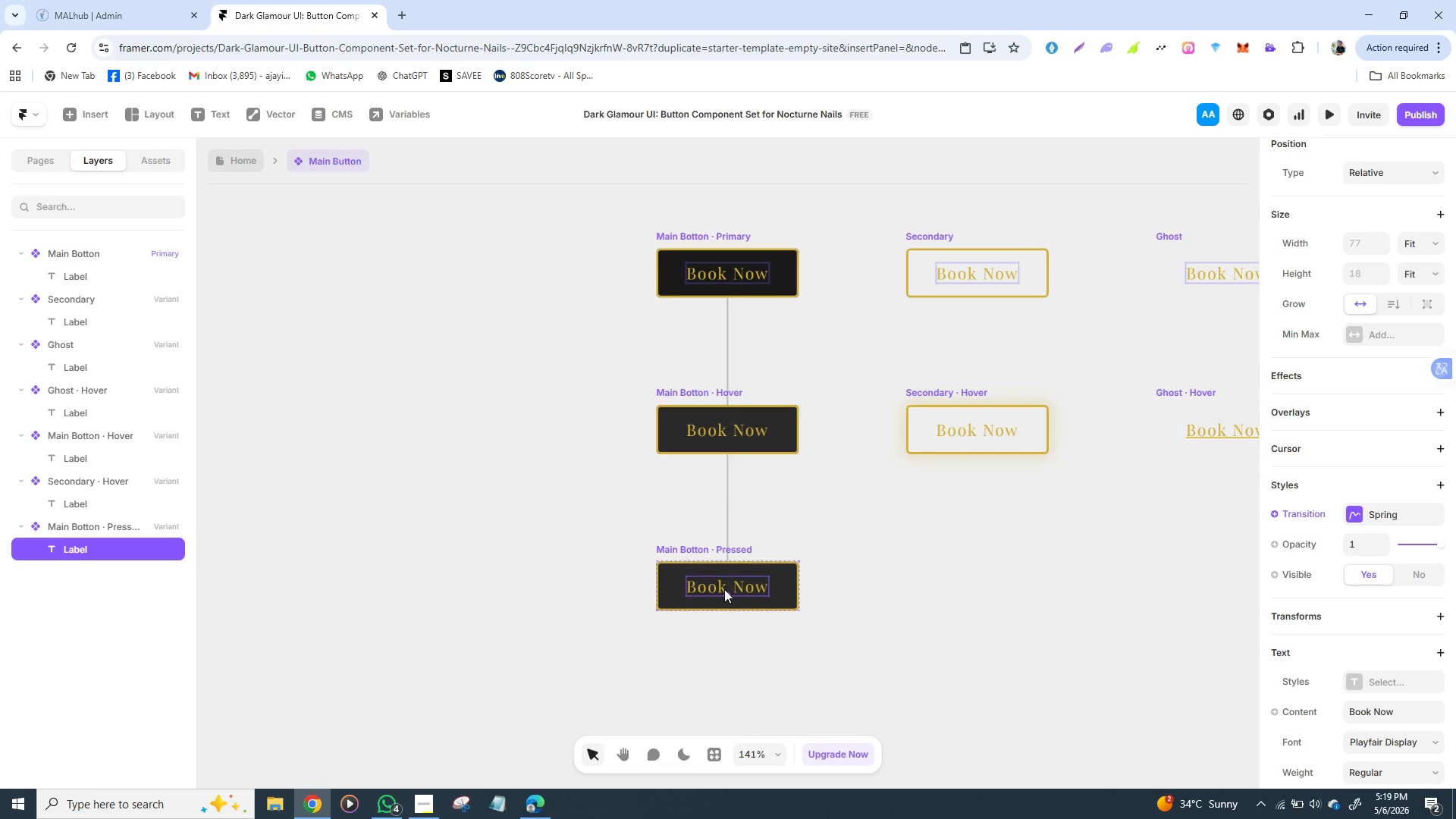 
right_click([724, 589])
 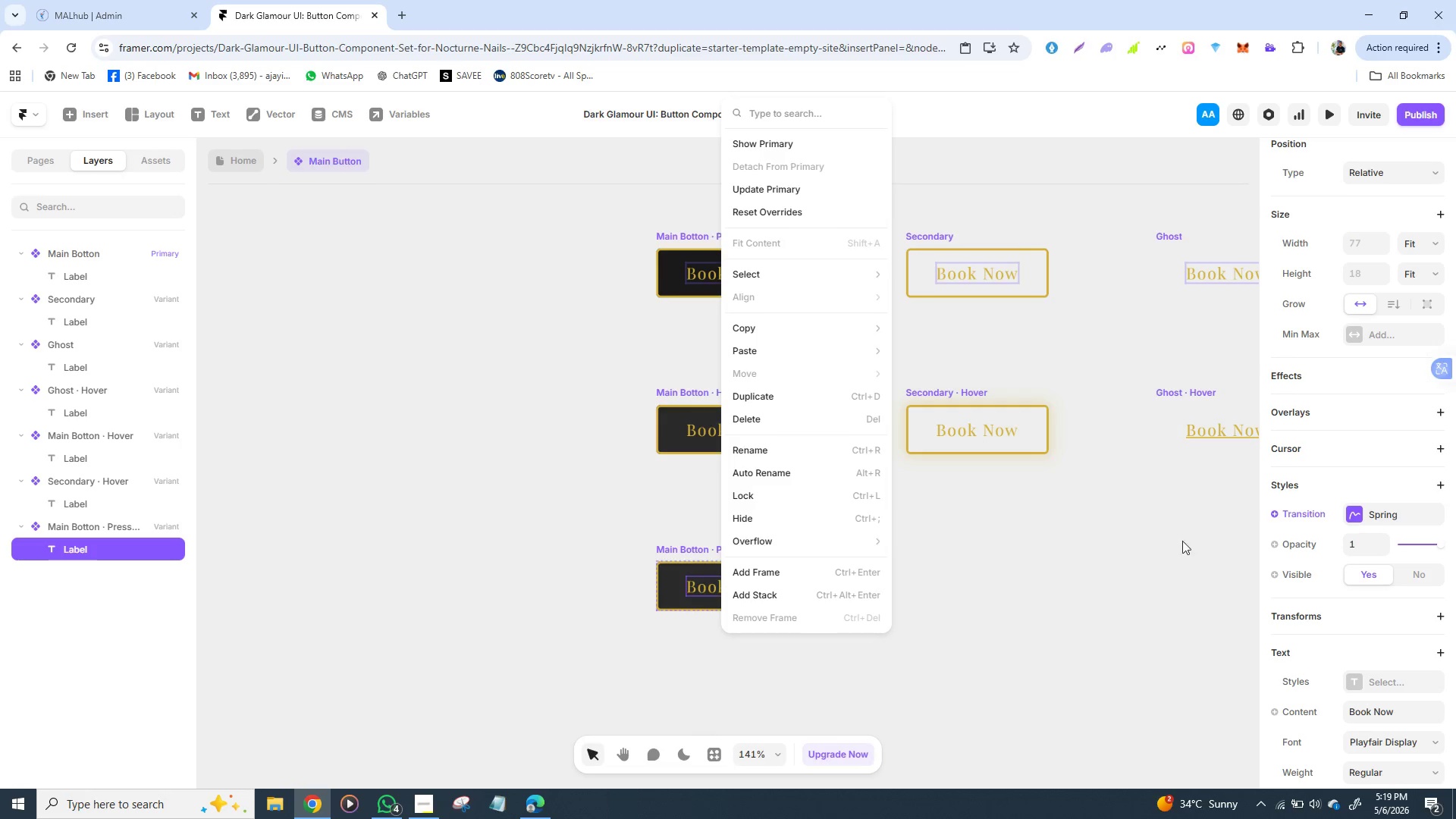 
wait(6.42)
 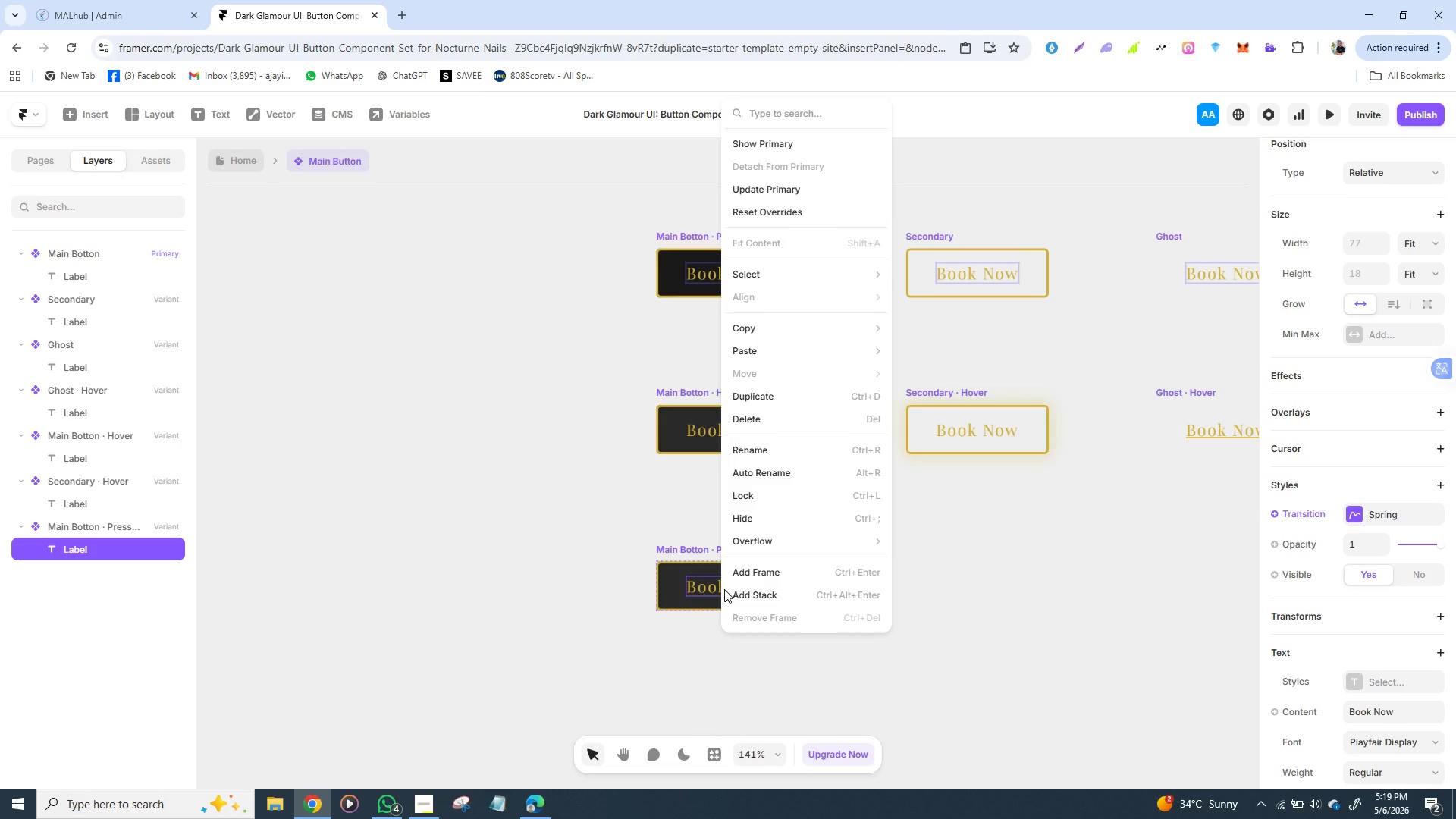 
left_click([1194, 557])
 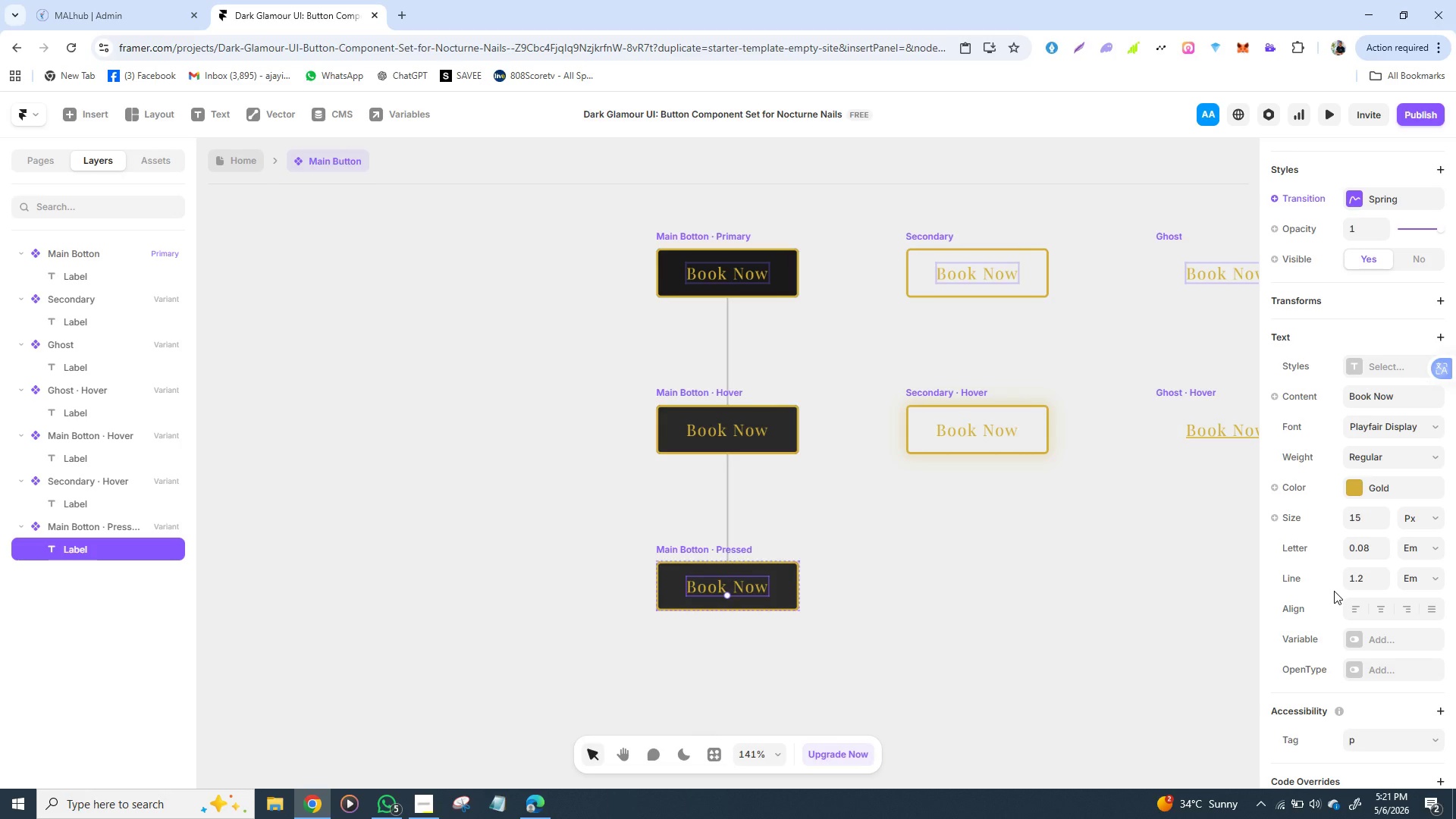 
wait(134.62)
 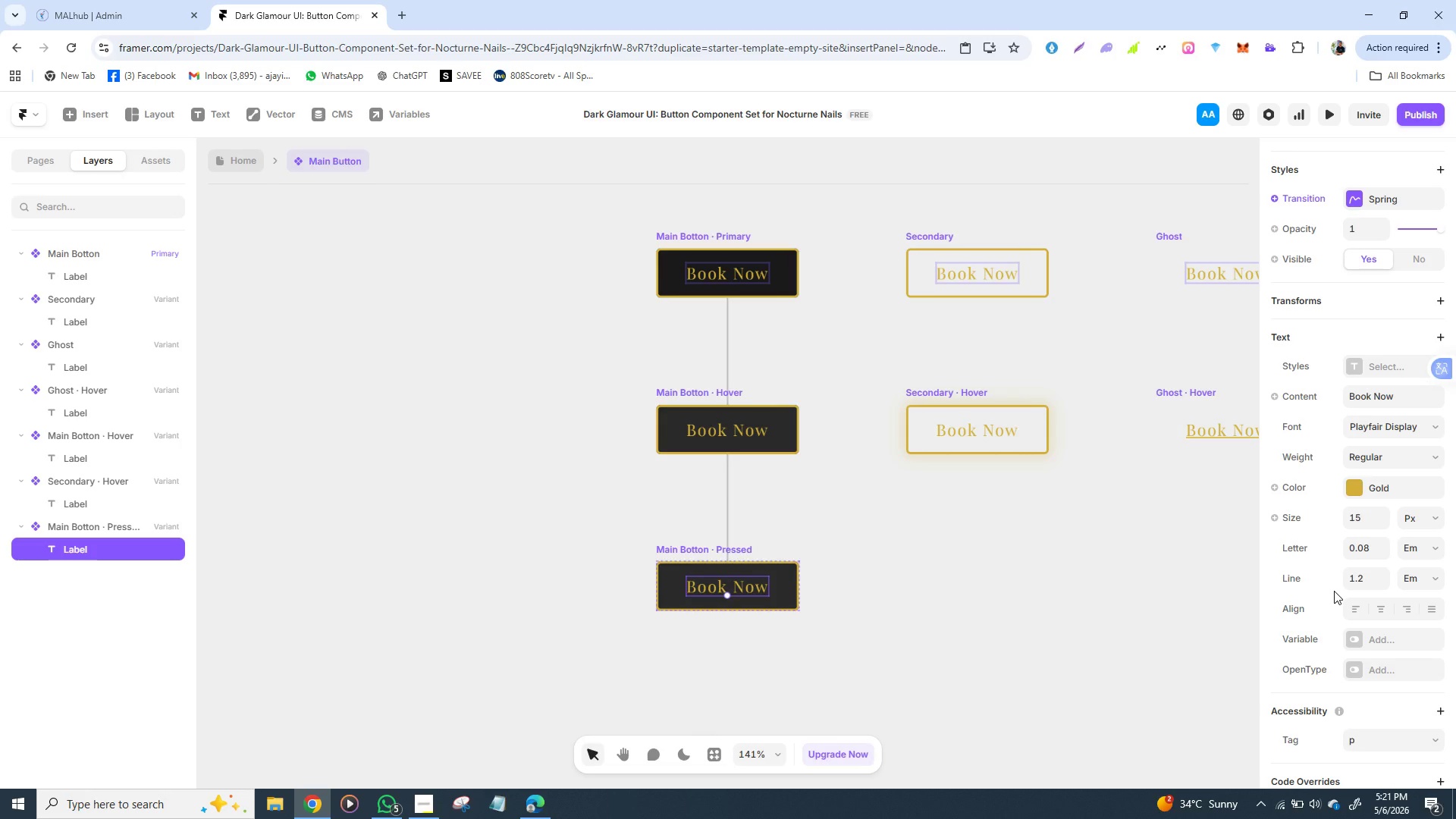 
left_click([752, 584])
 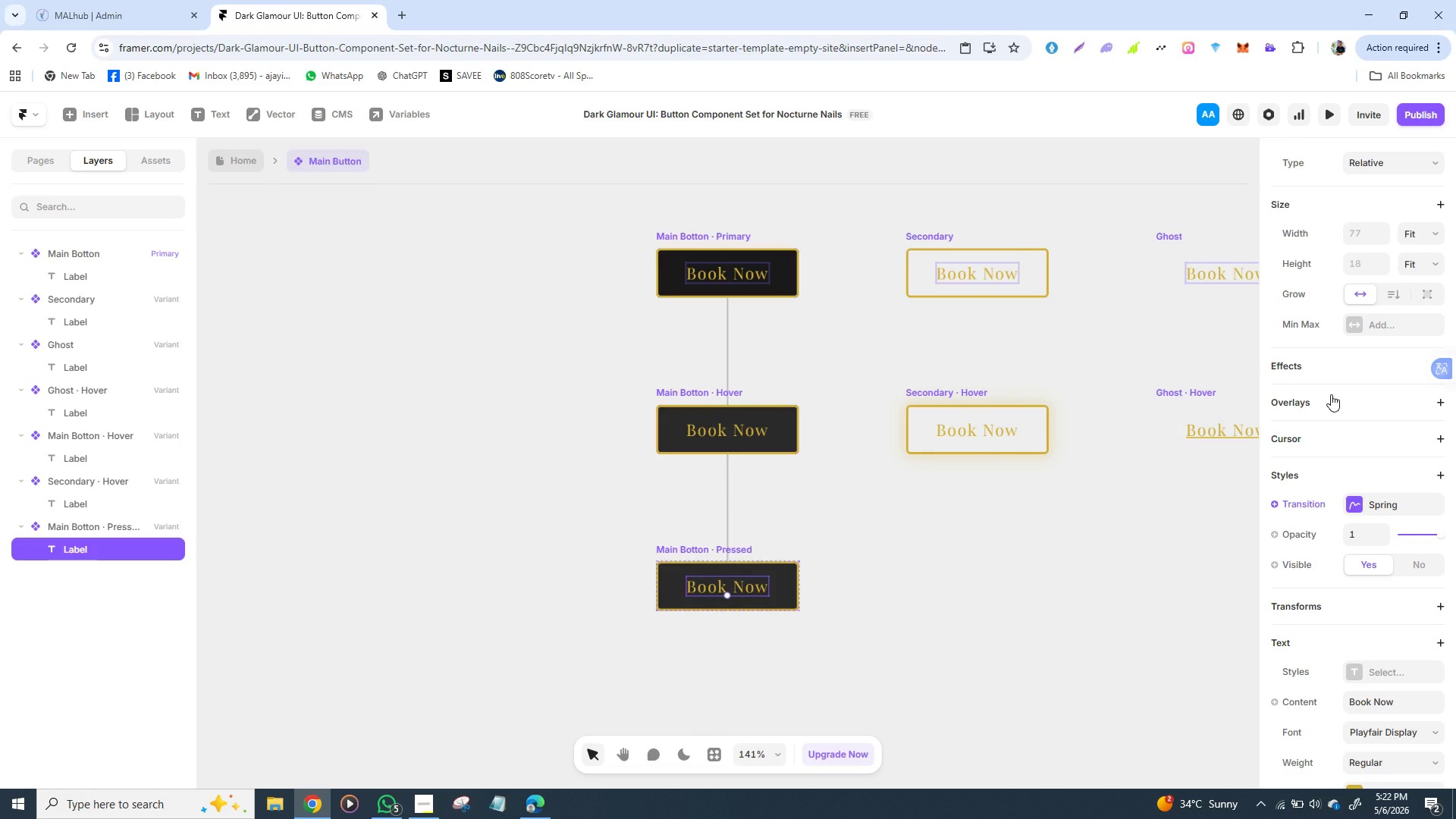 
wait(45.0)
 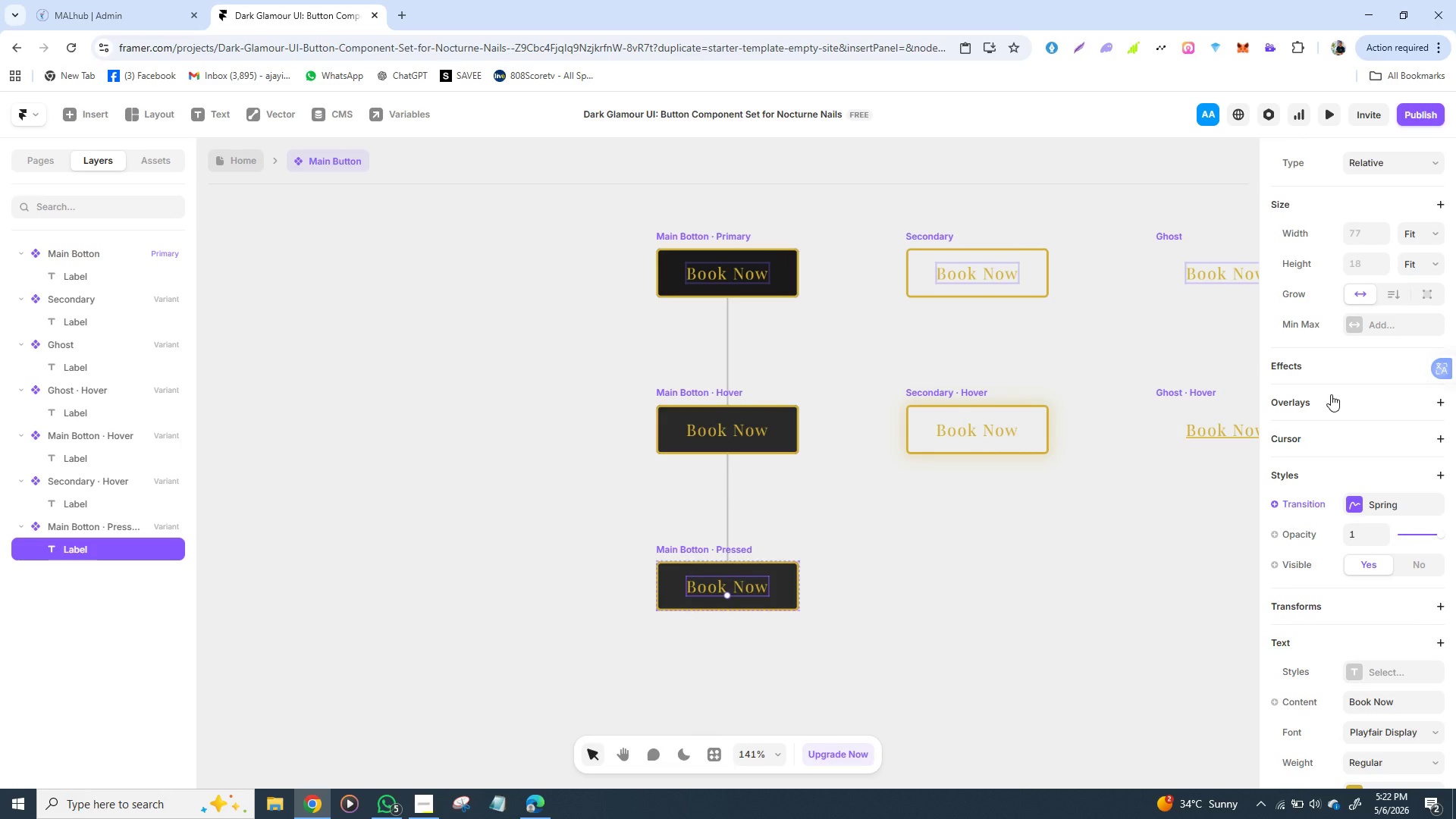 
mouse_move([1302, 385])
 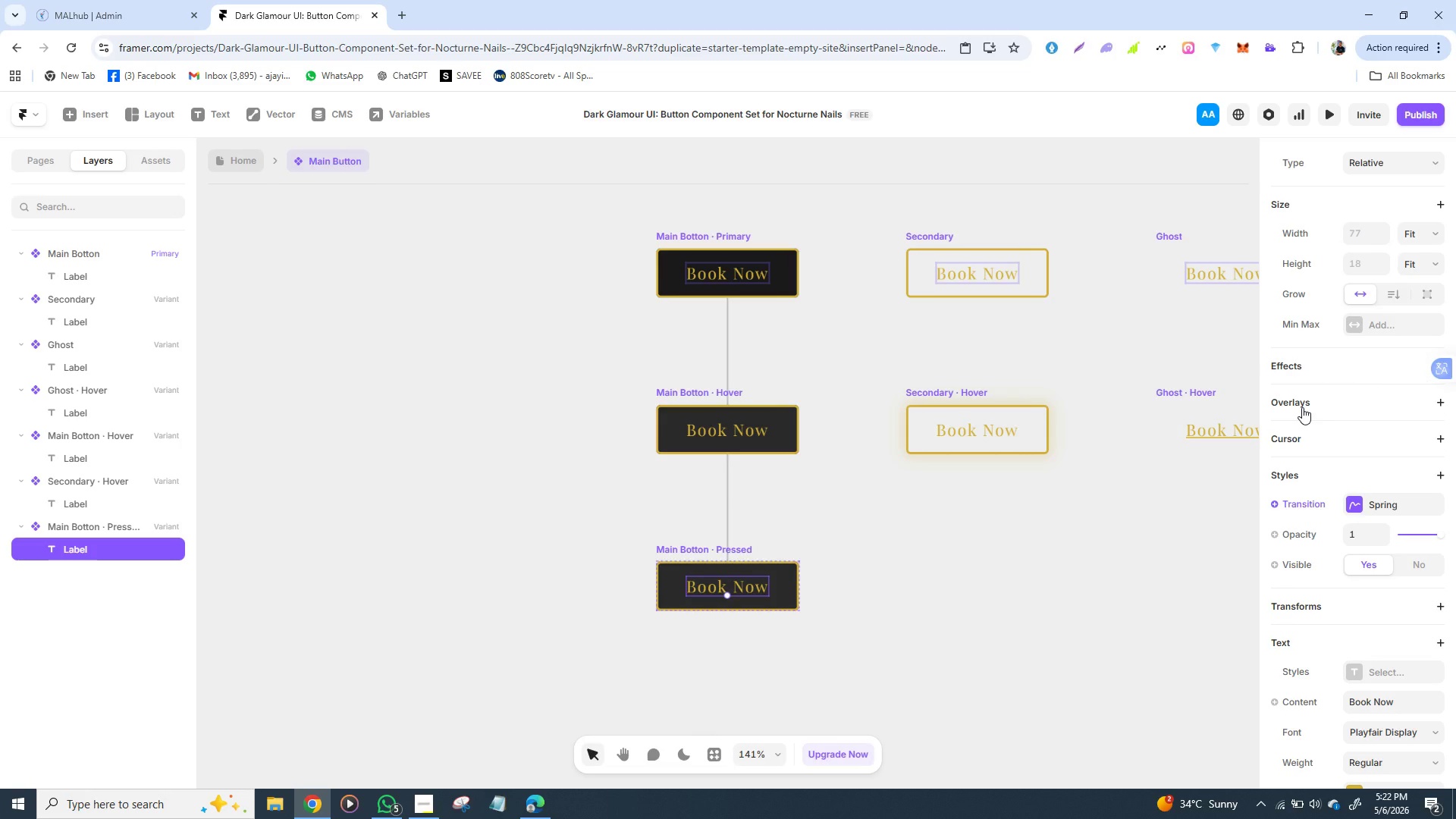 
mouse_move([1302, 419])
 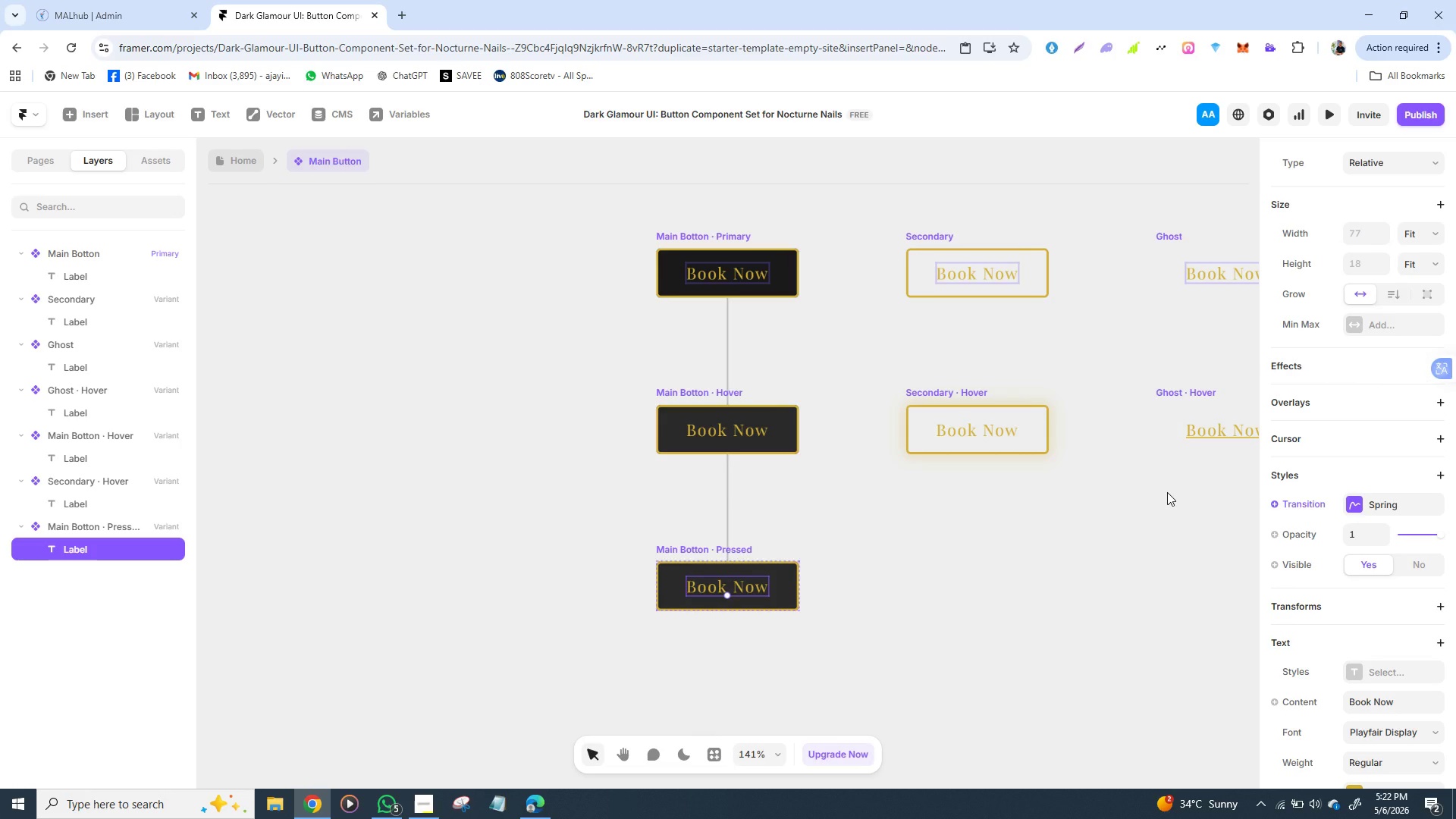 
wait(8.25)
 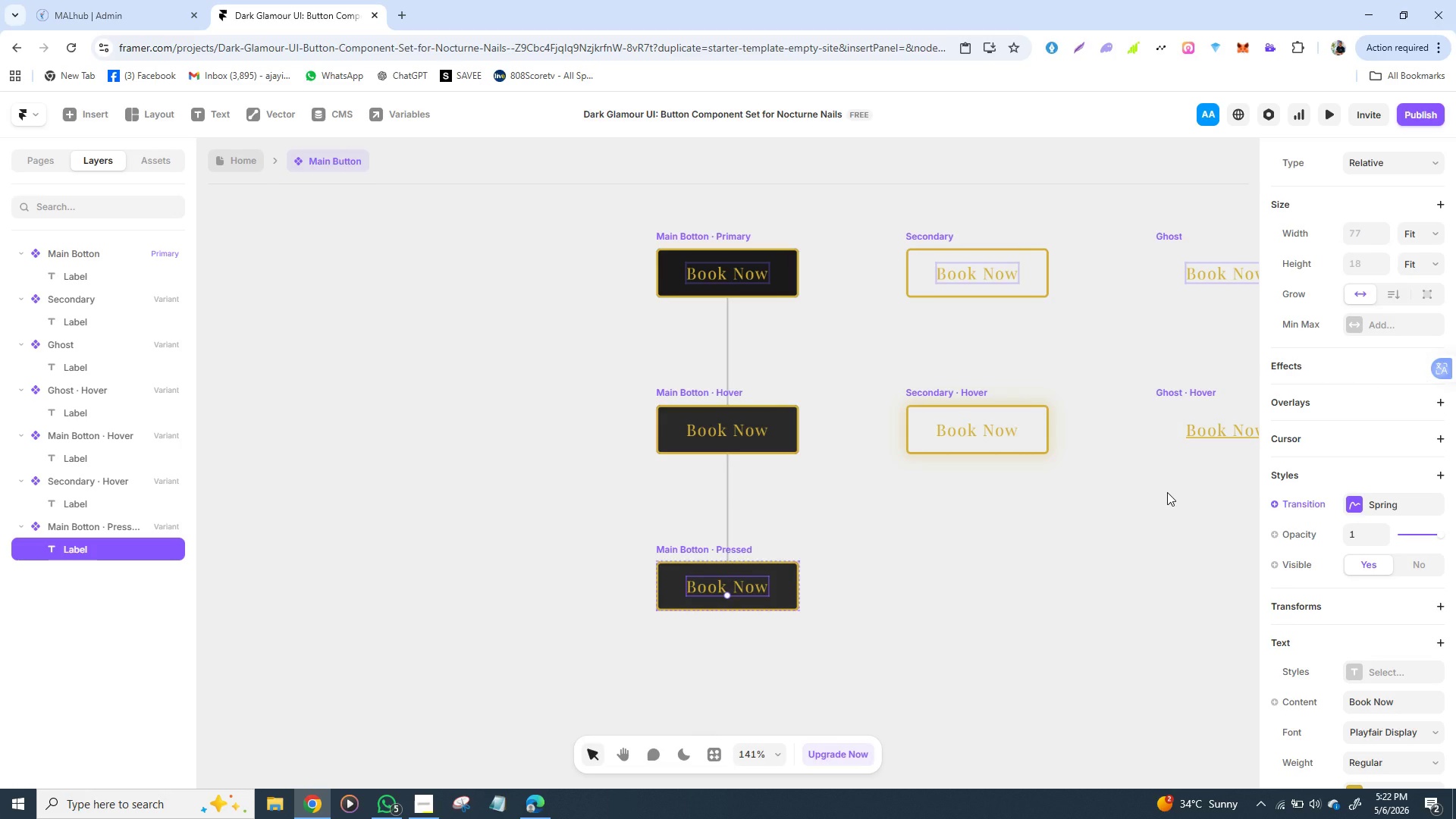 
mouse_move([1309, 625])
 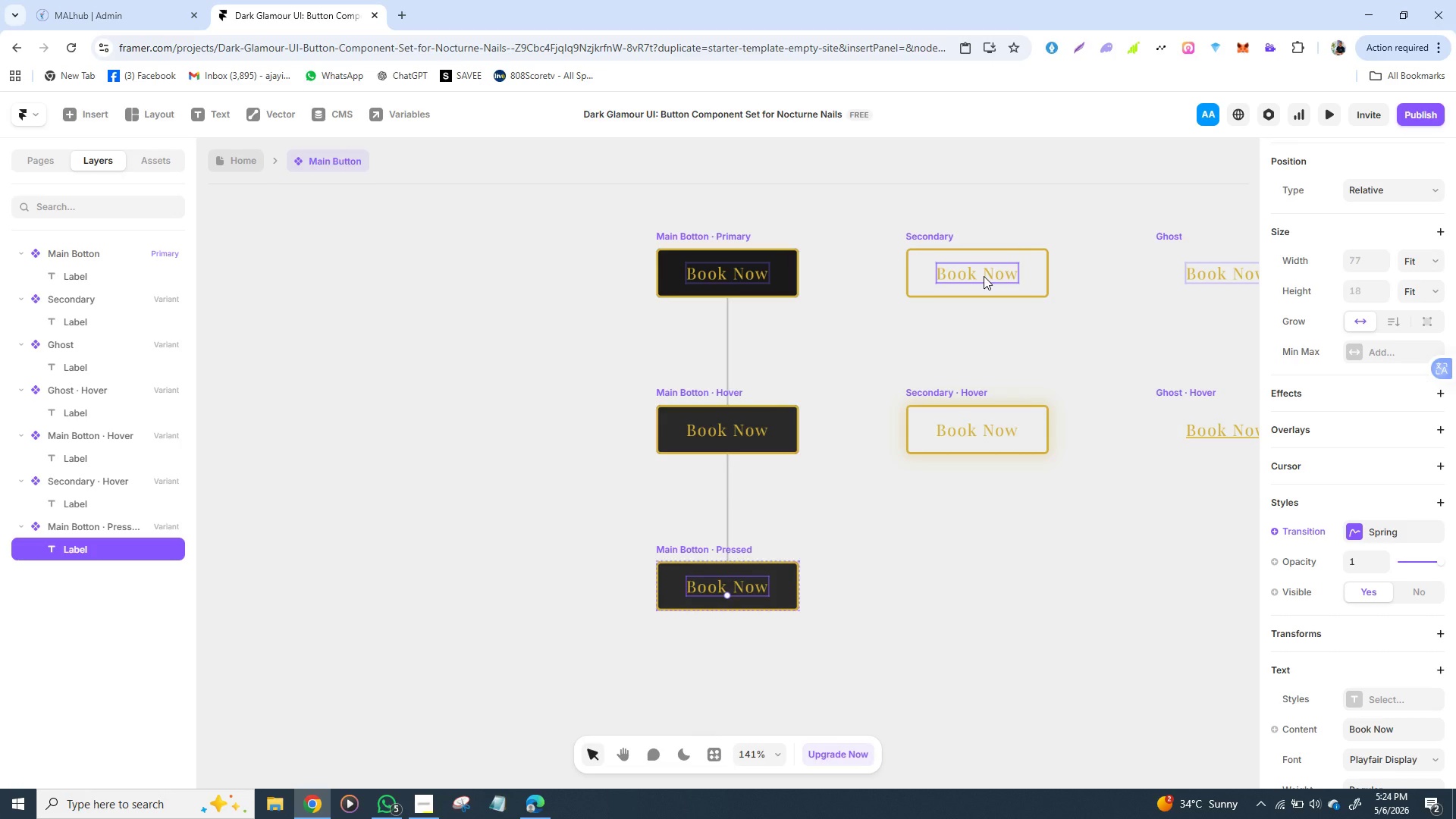 
wait(149.4)
 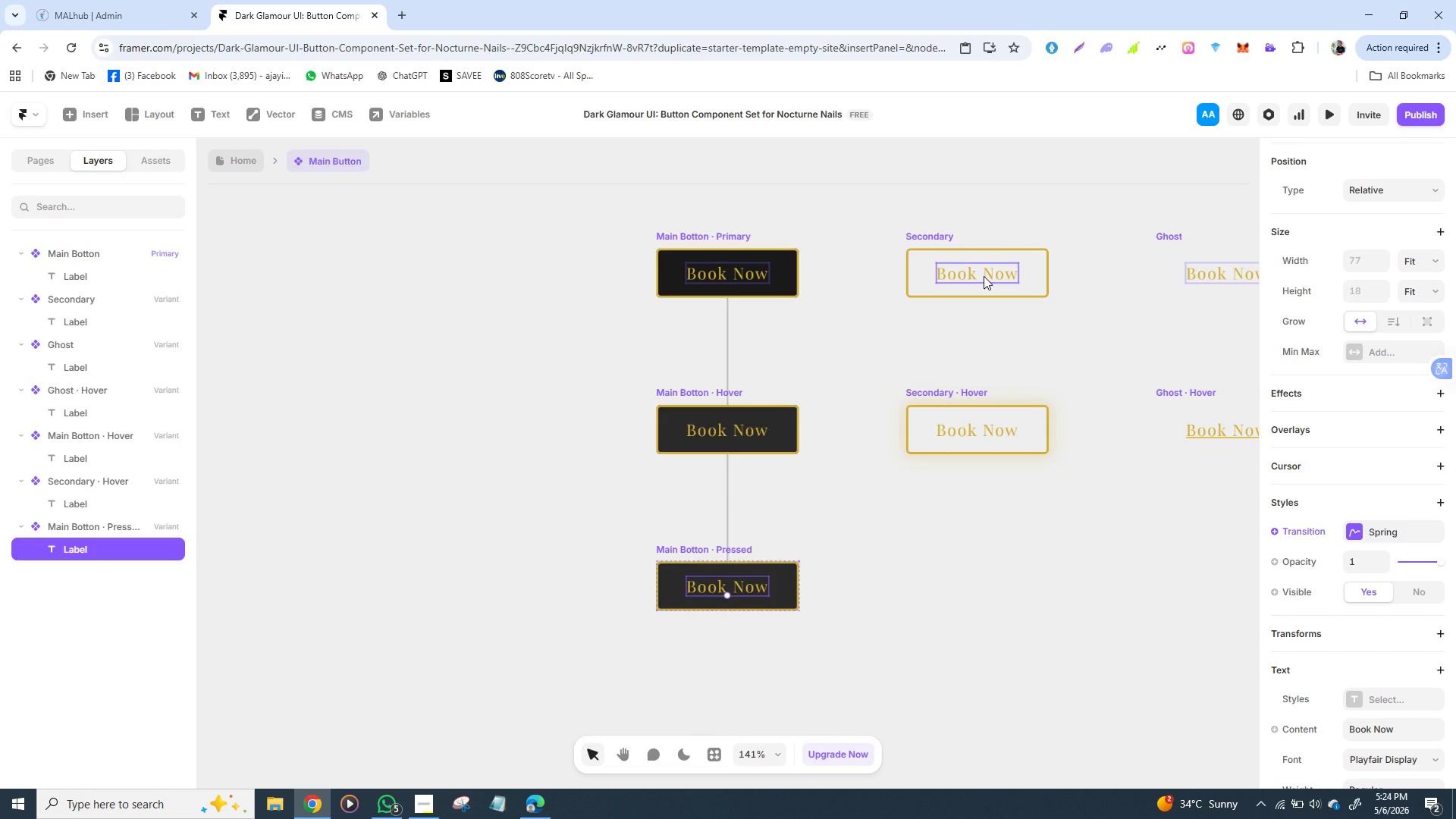 
left_click([417, 804])